 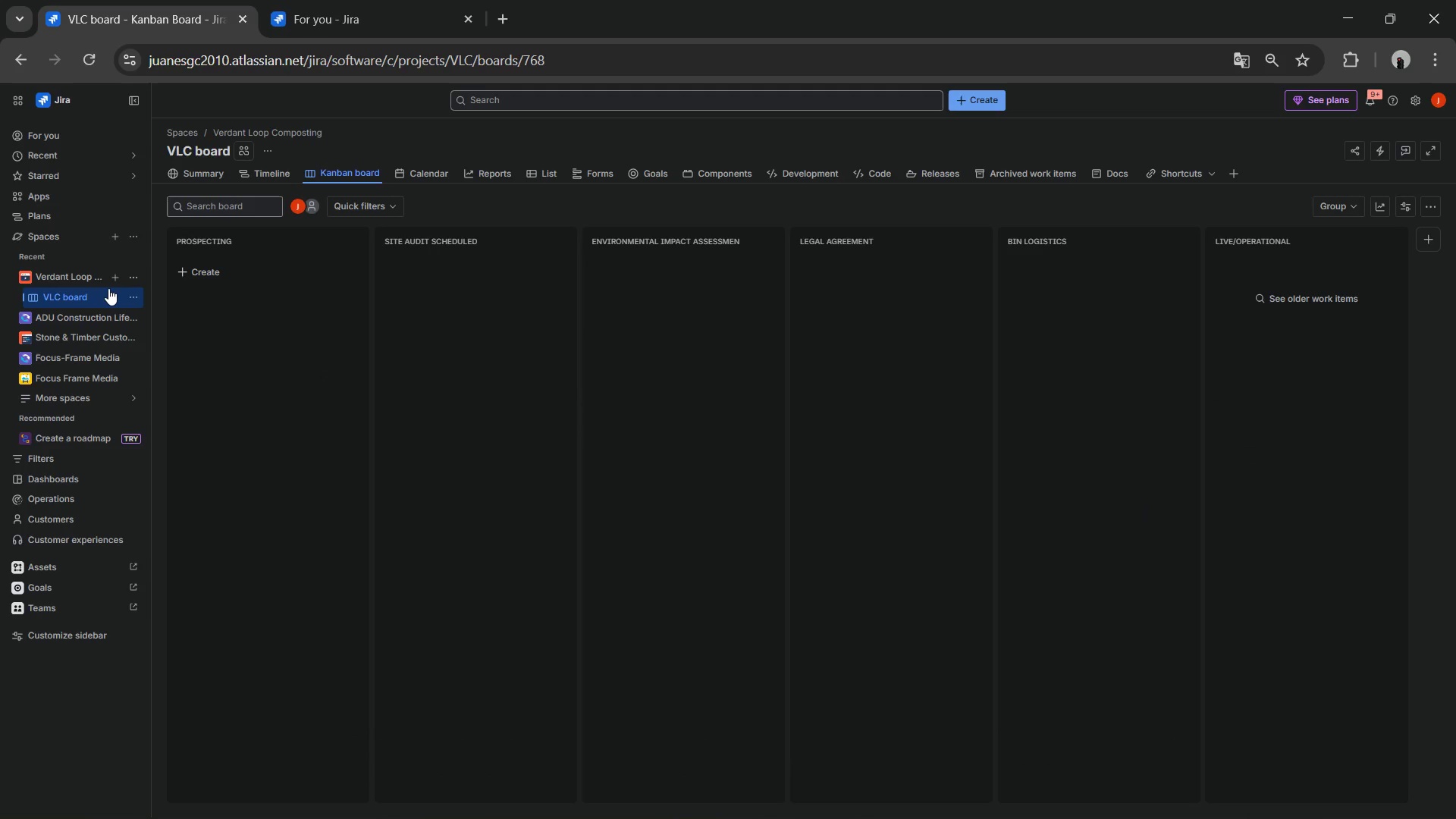 
left_click([125, 273])
 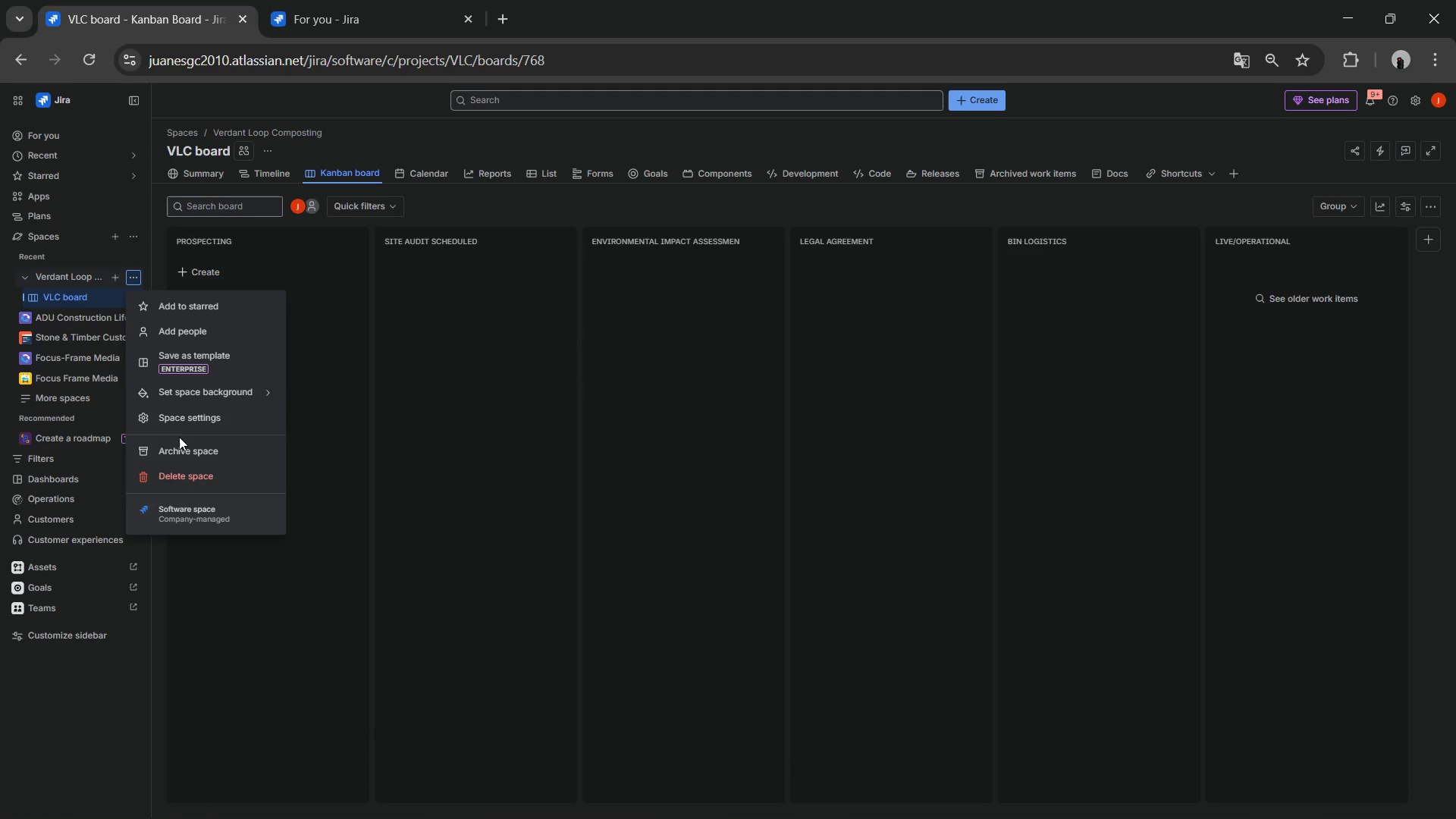 
left_click([170, 413])
 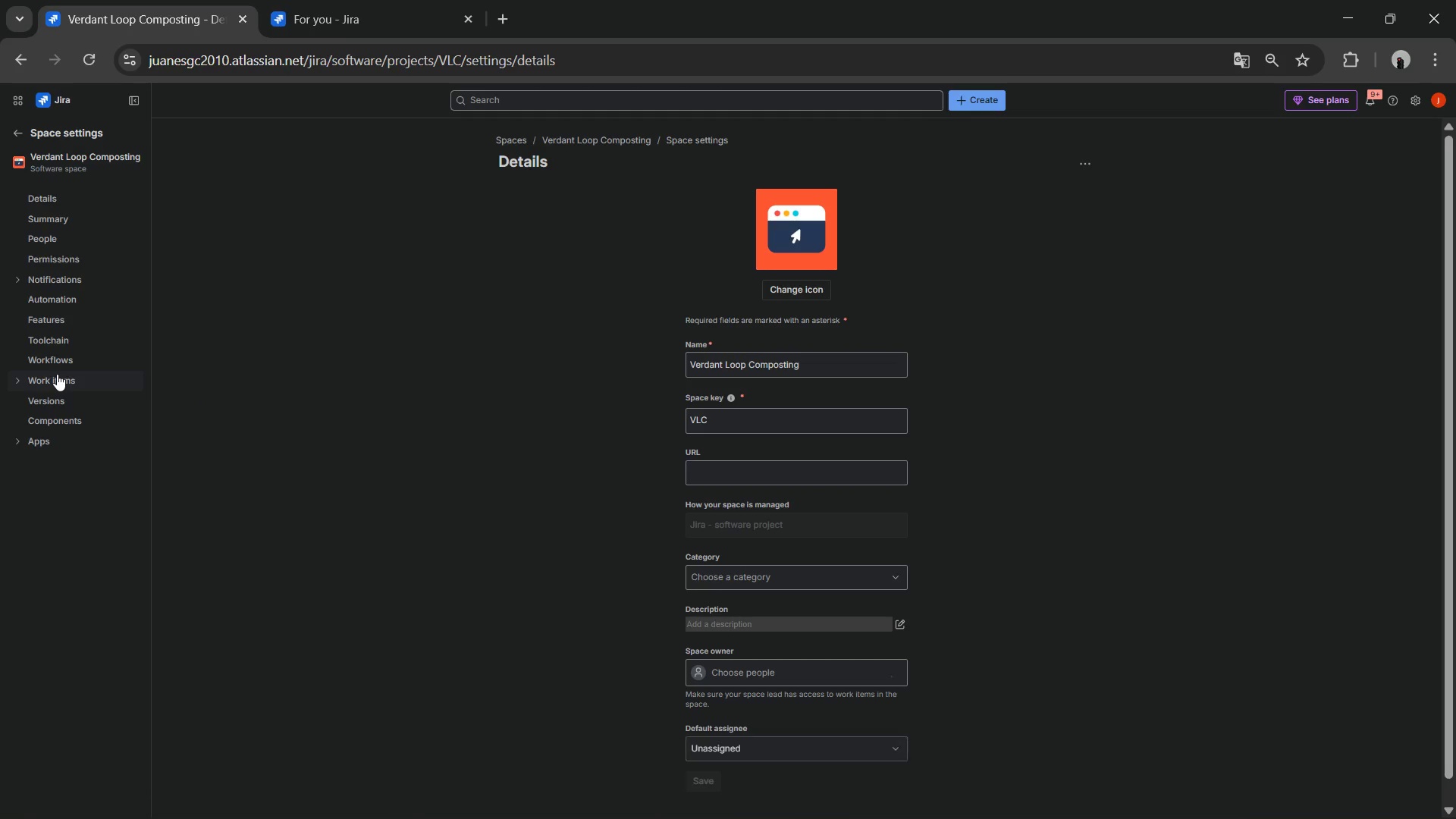 
left_click([57, 375])
 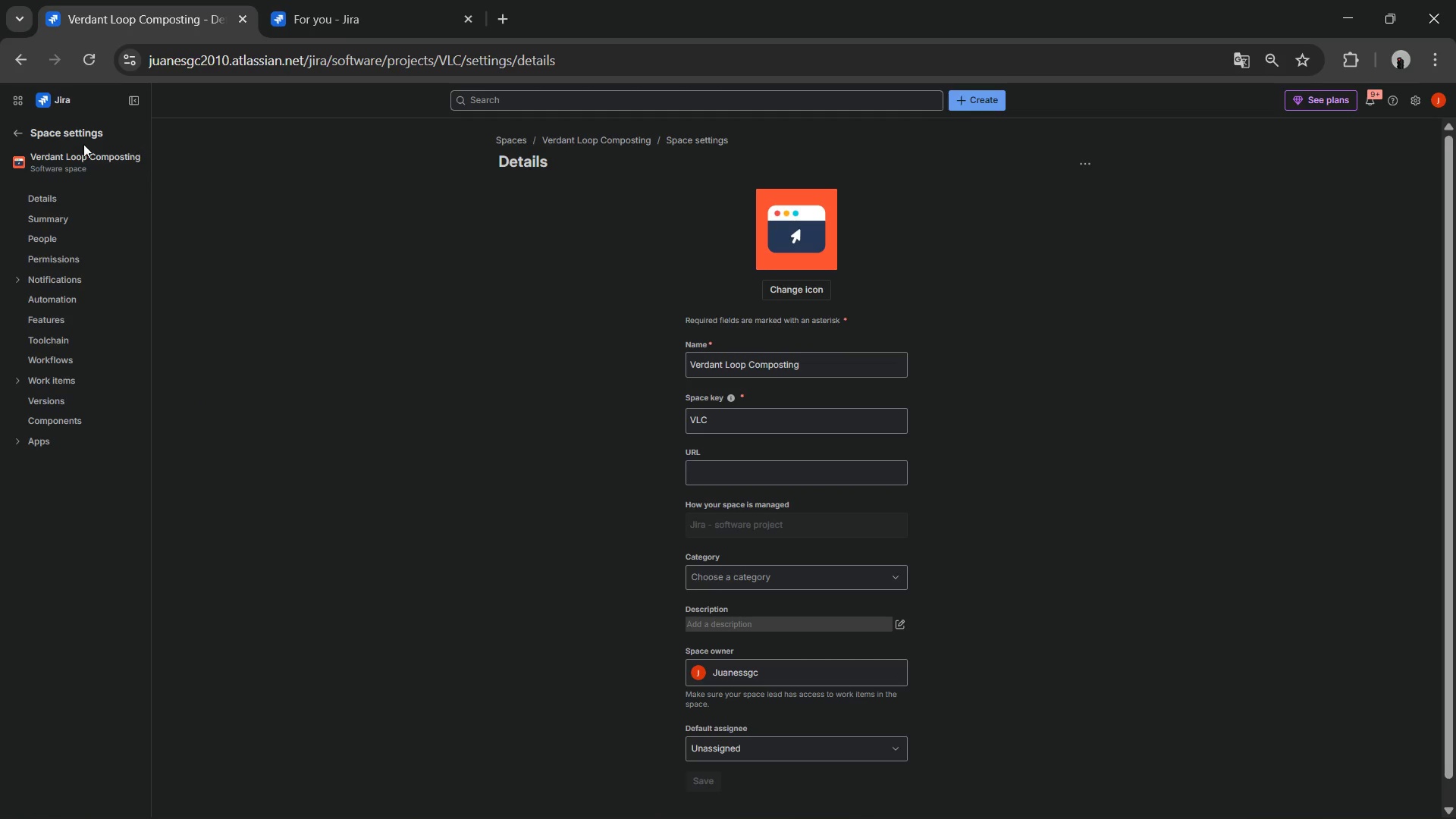 
left_click([23, 133])
 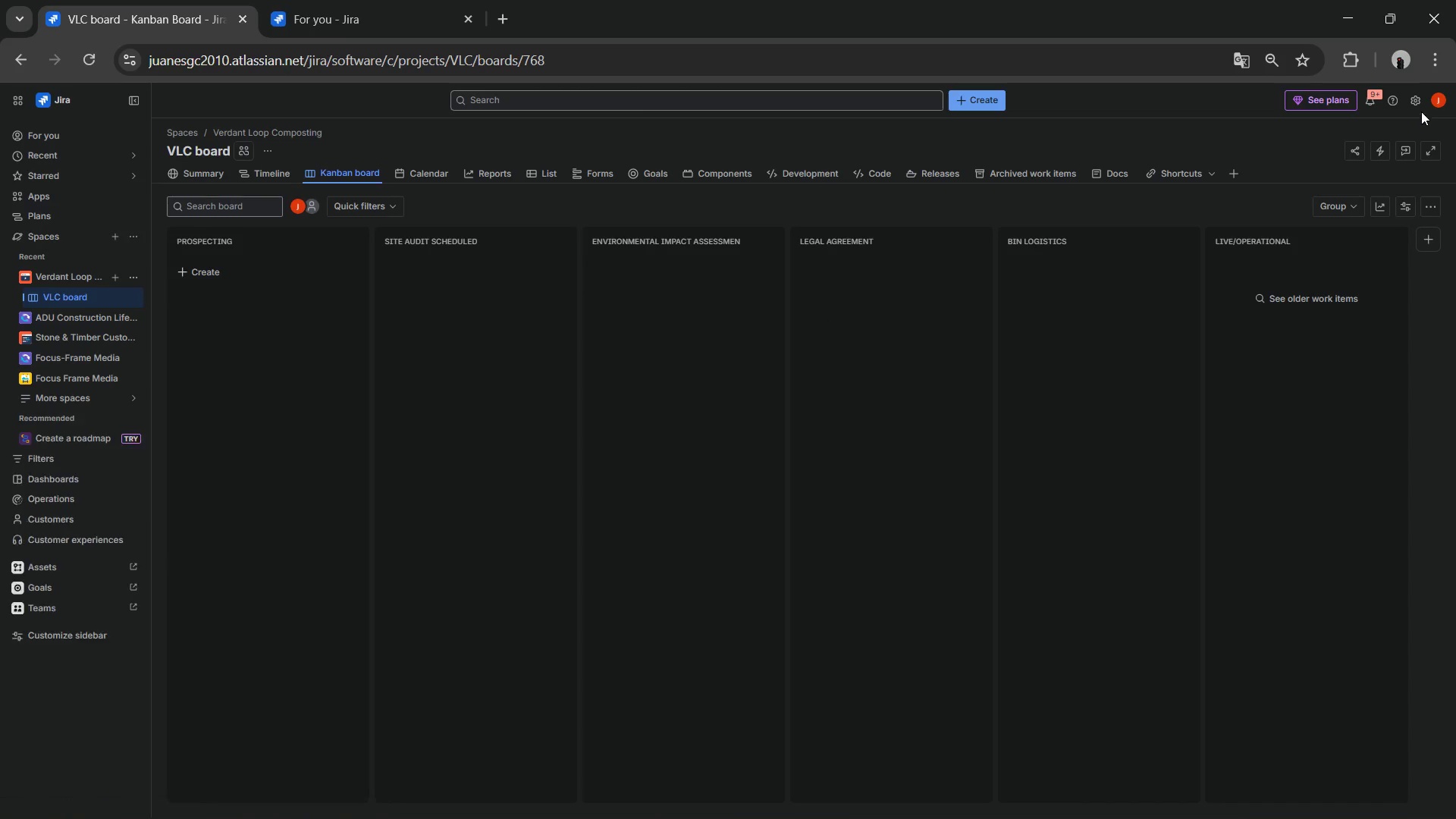 
left_click([1419, 102])
 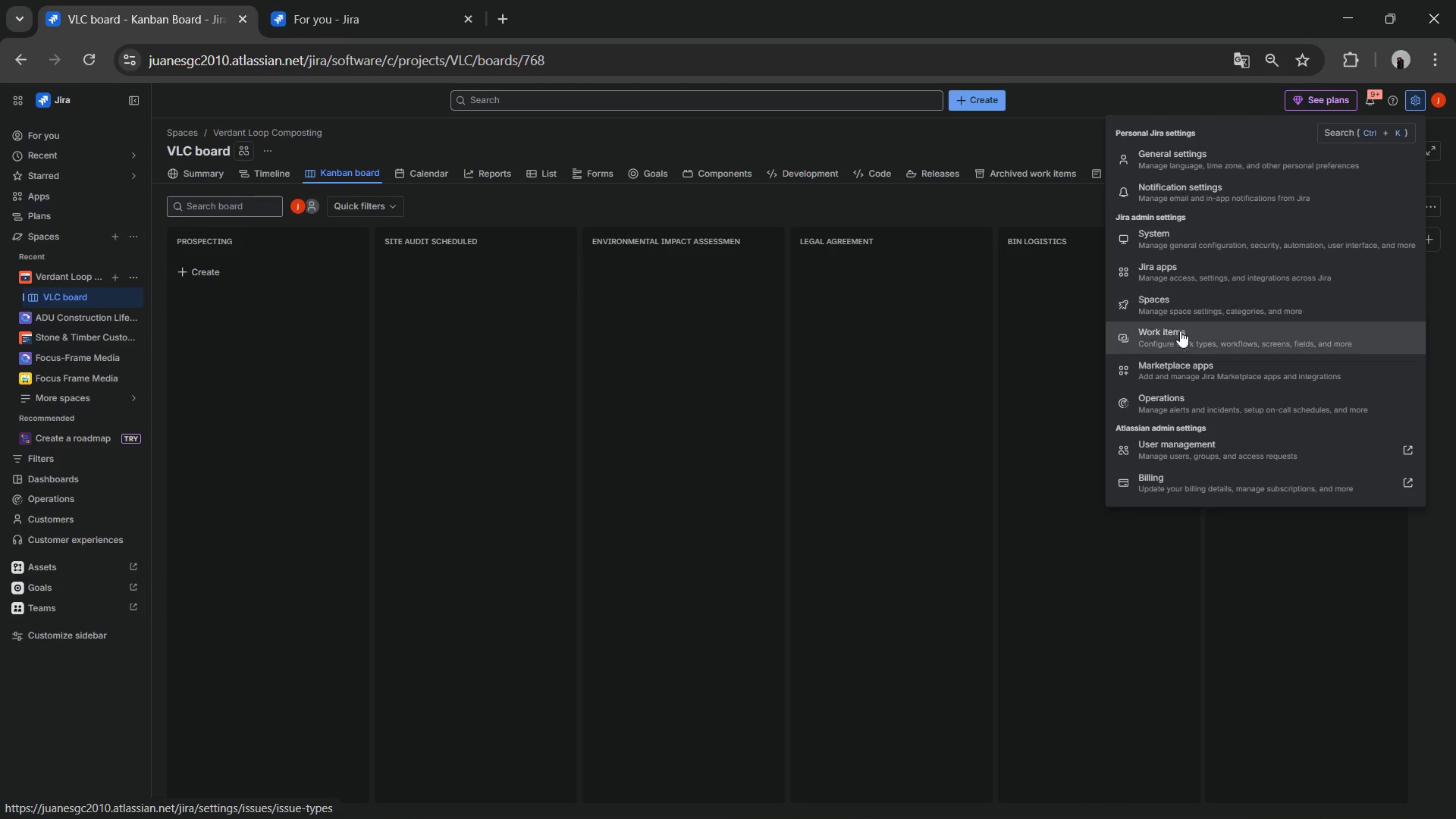 
left_click([1178, 330])
 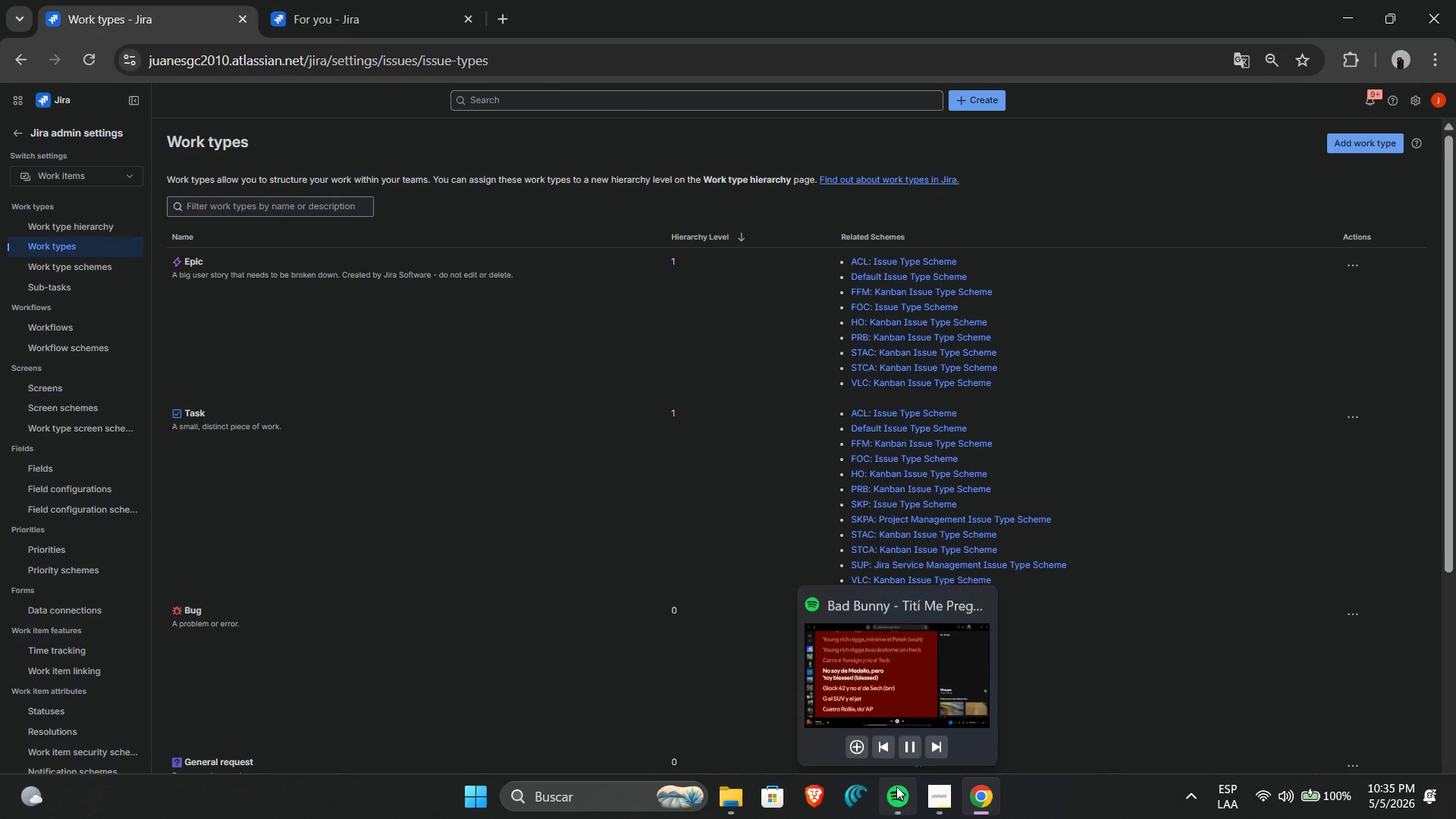 
left_click([931, 742])
 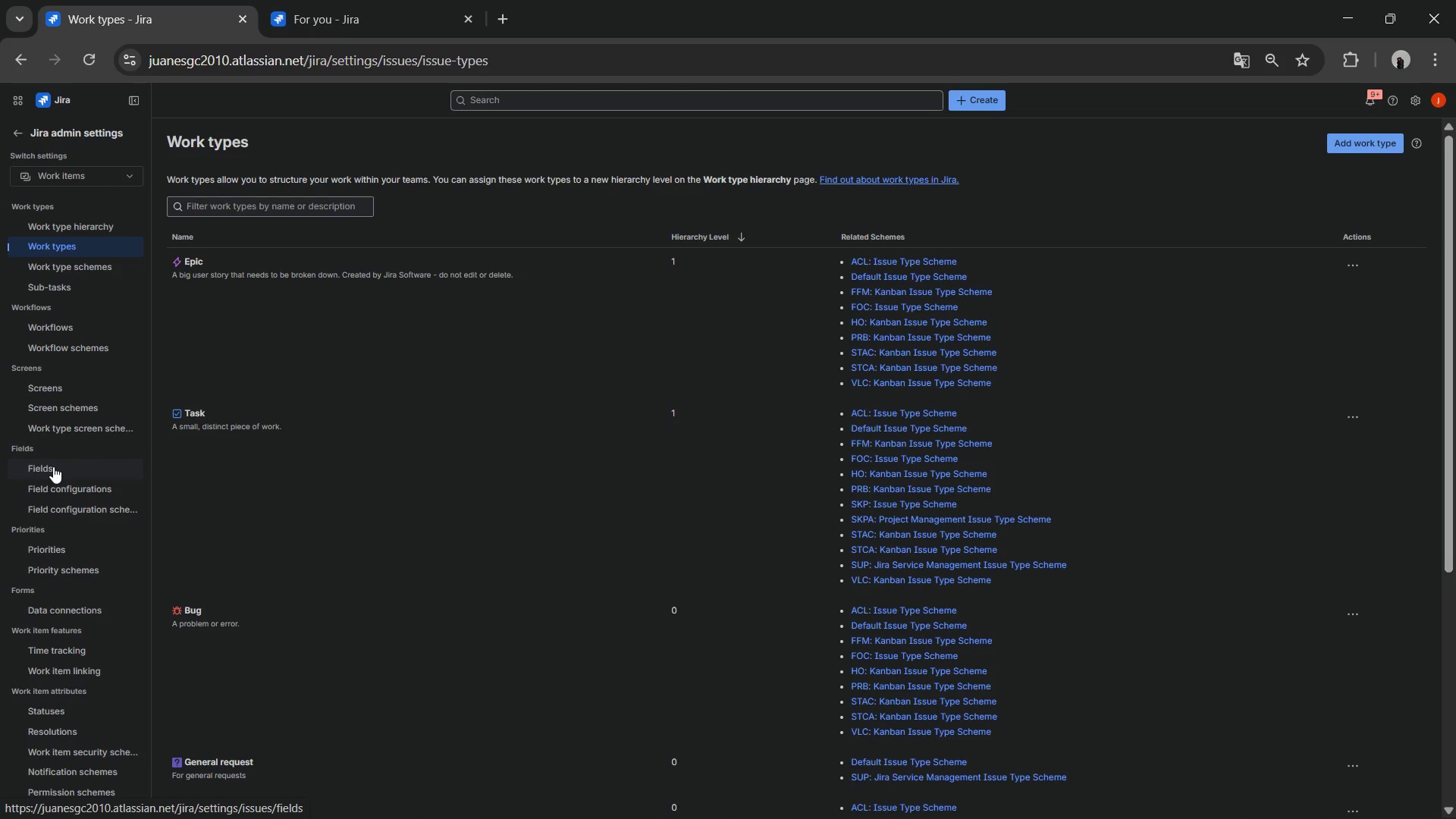 
wait(6.47)
 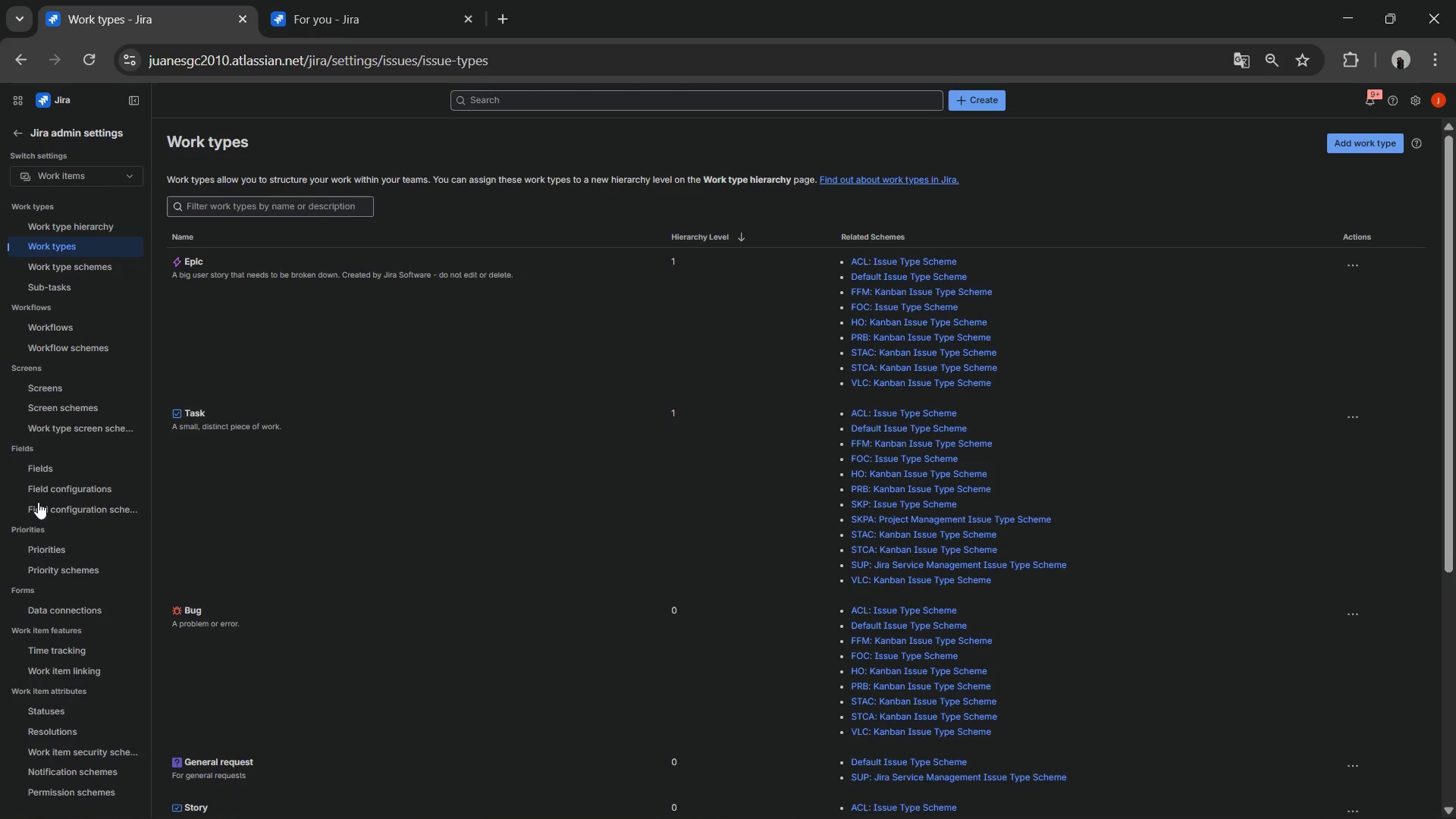 
left_click([55, 462])
 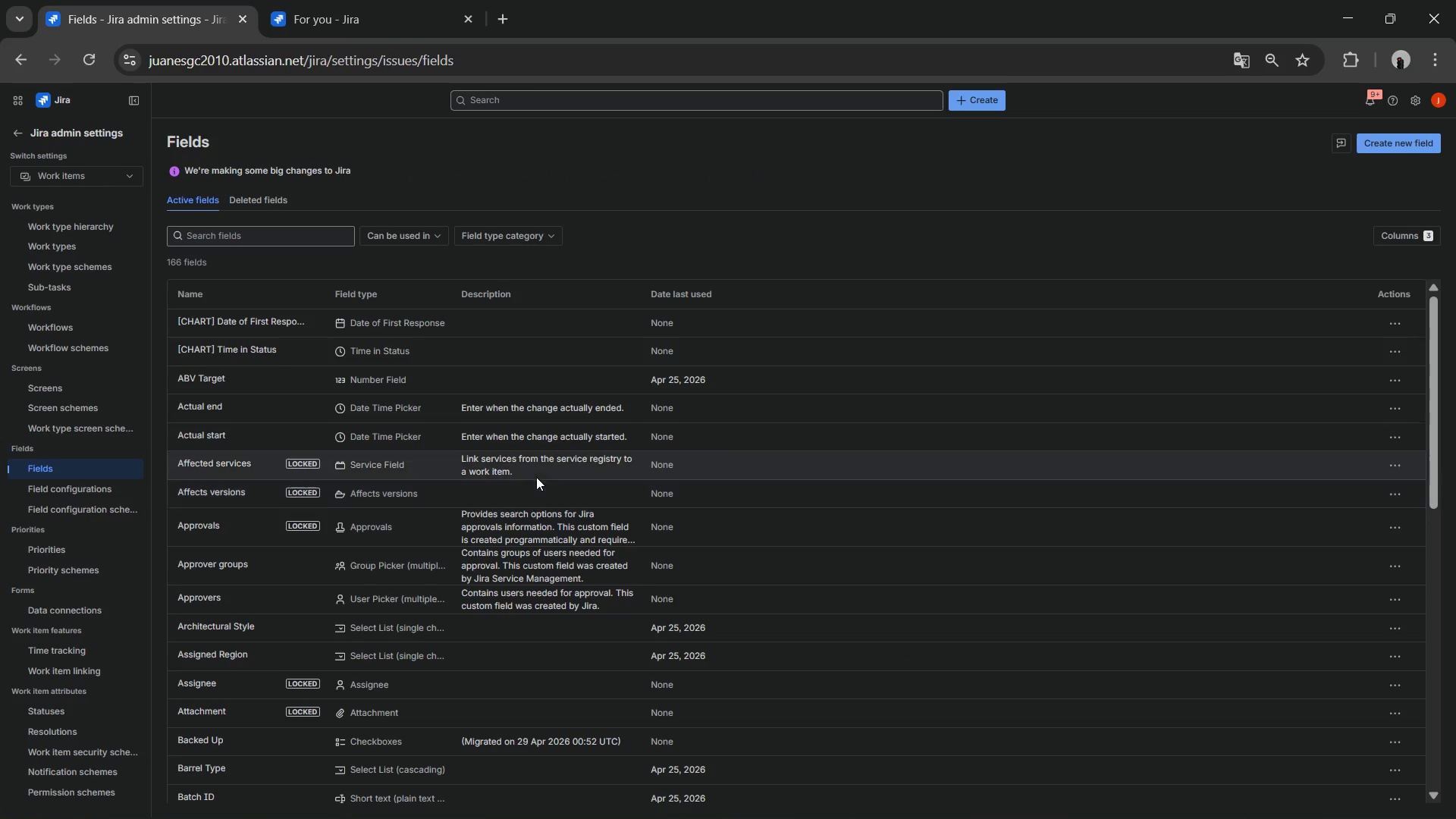 
left_click([1408, 147])
 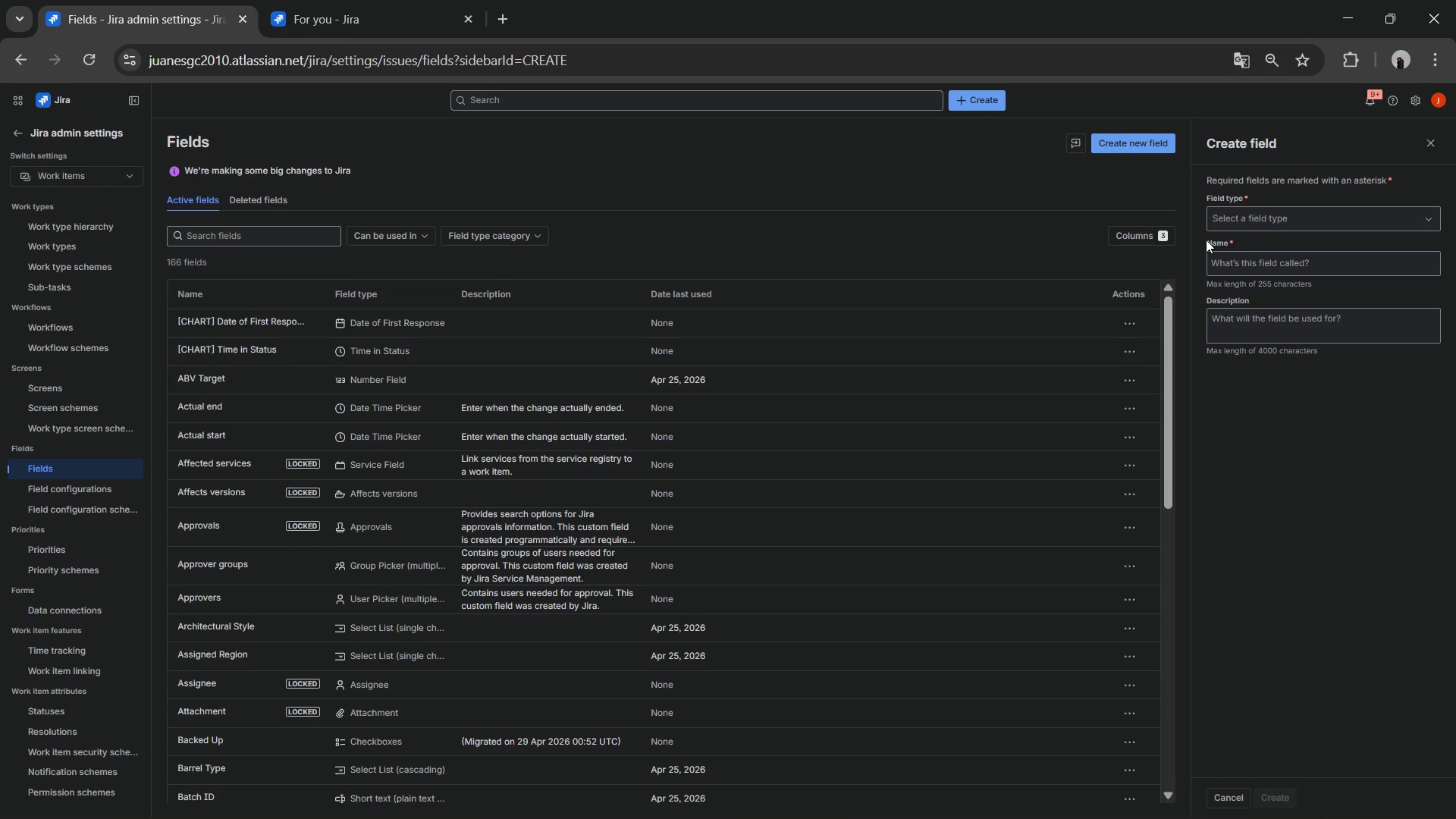 
wait(6.52)
 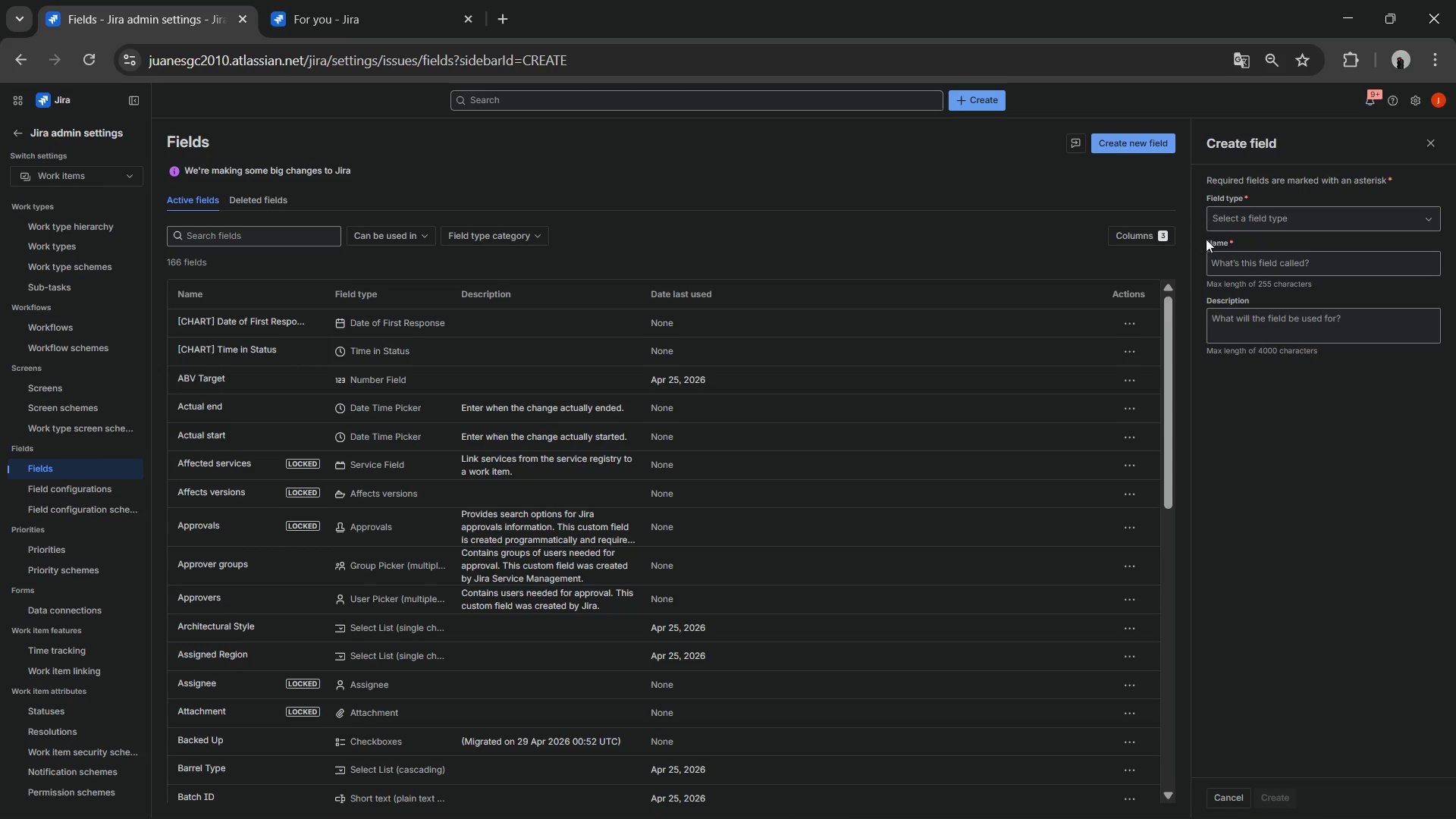 
key(Alt+AltLeft)
 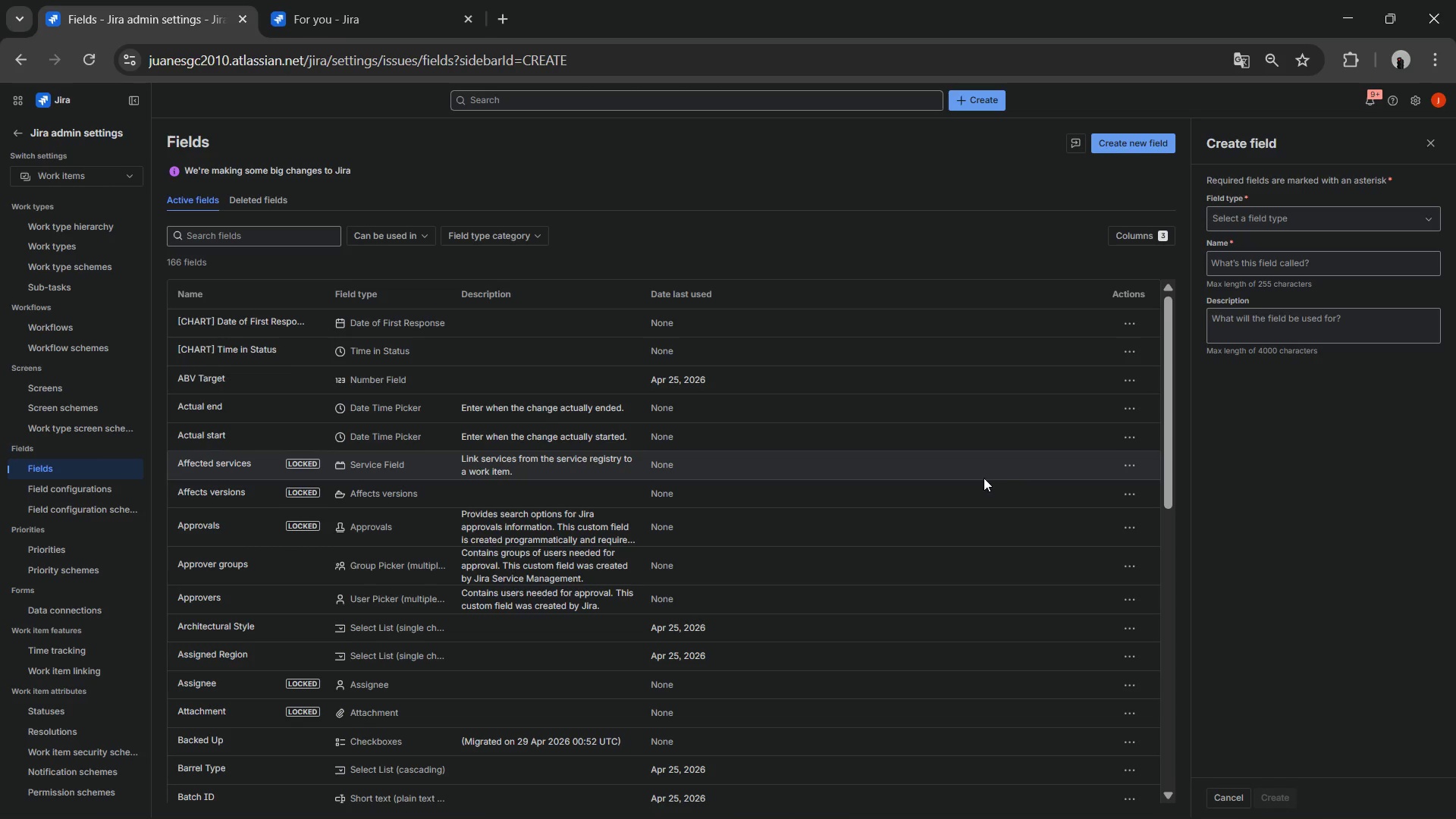 
key(Alt+Tab)